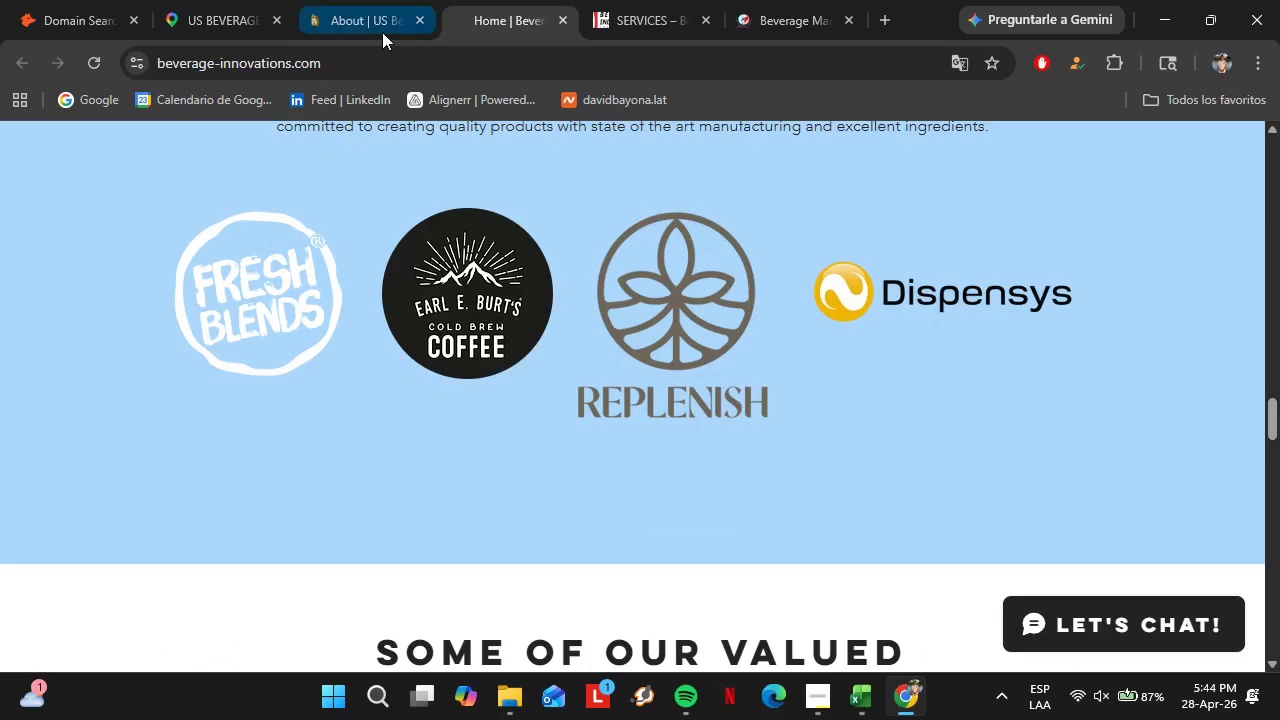 
left_click([382, 33])
 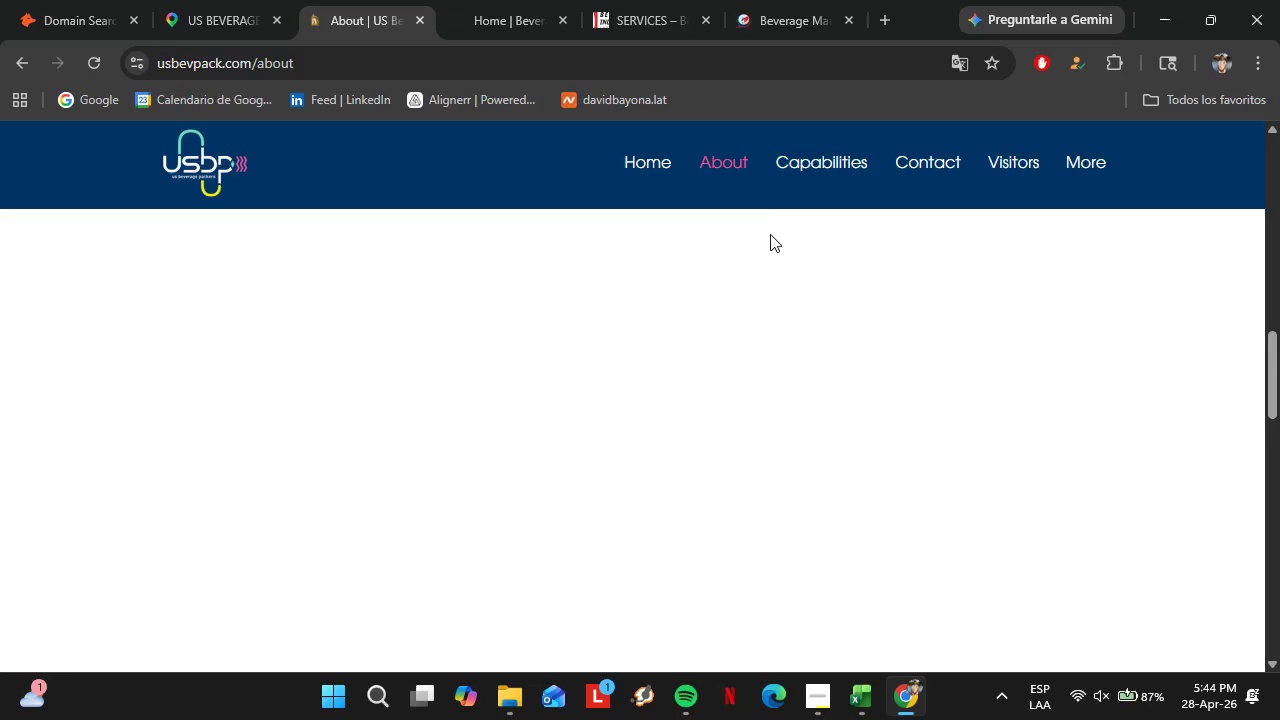 
scroll: coordinate [758, 253], scroll_direction: down, amount: 2.0
 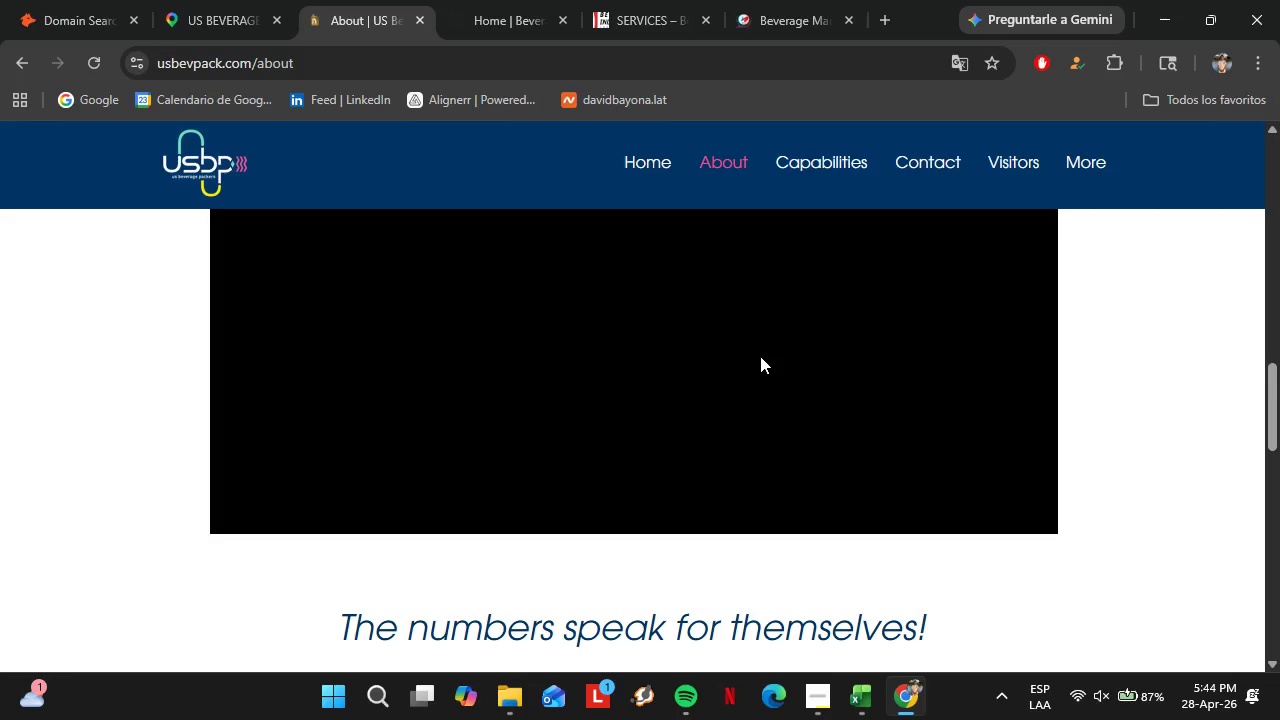 
scroll: coordinate [760, 356], scroll_direction: up, amount: 17.0
 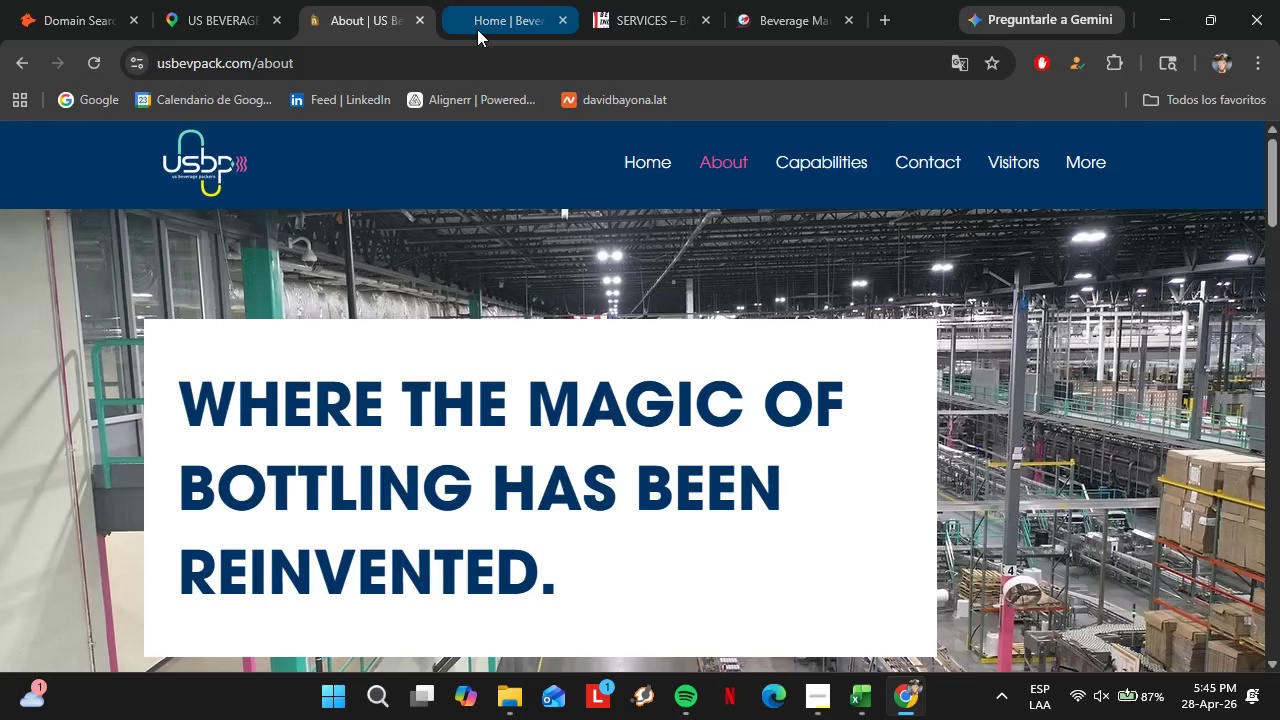 
left_click([209, 34])
 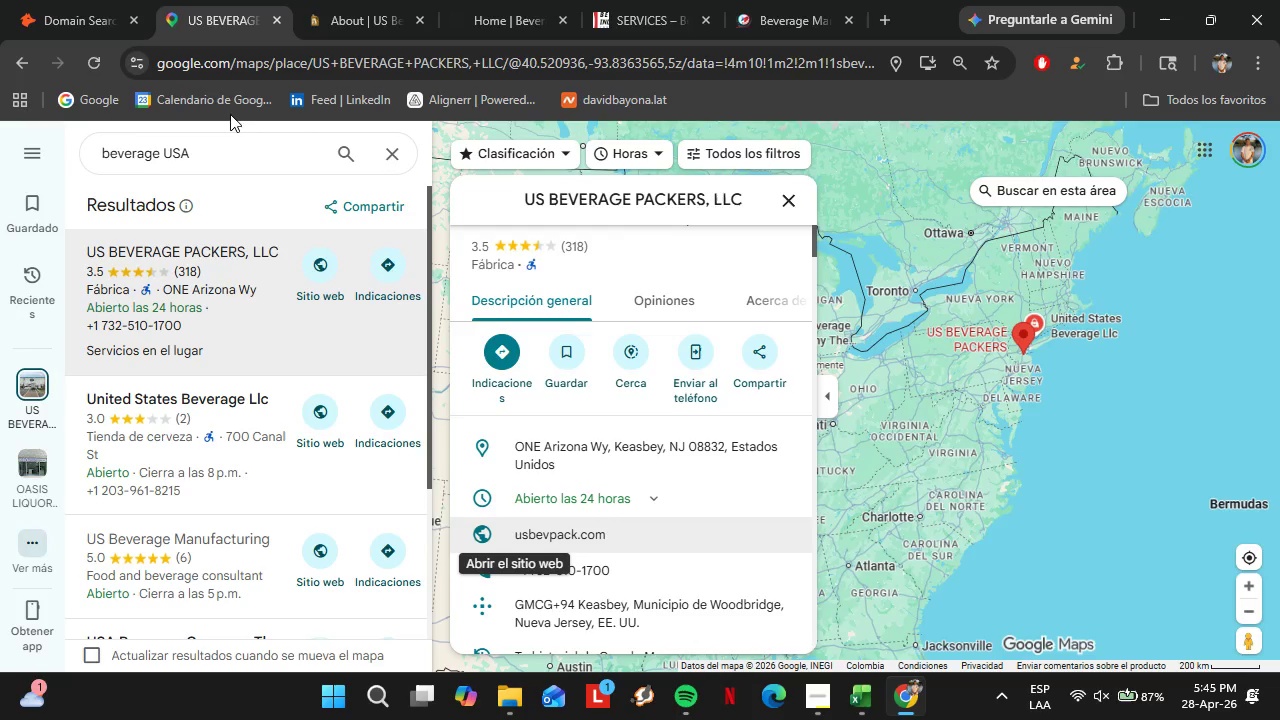 
left_click_drag(start_coordinate=[229, 152], to_coordinate=[164, 138])
 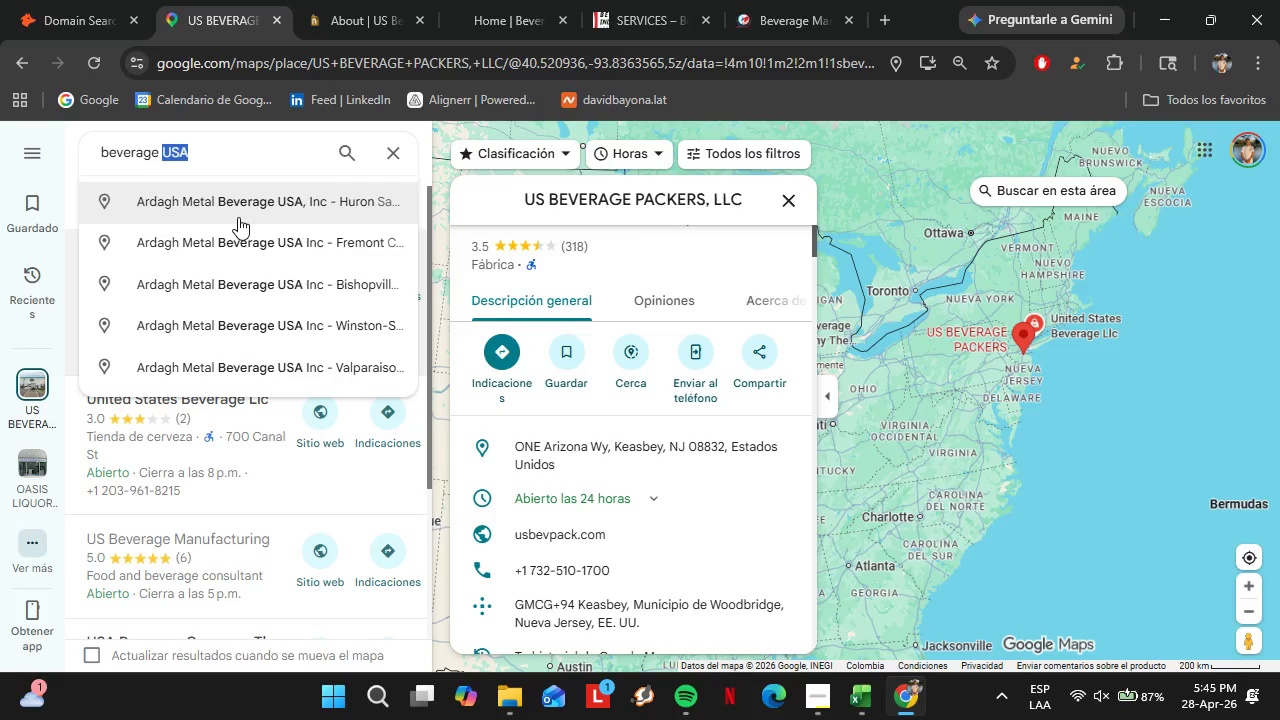 
type(]fa)
key(Backspace)
key(Backspace)
key(Backspace)
key(Backspace)
type( f)
key(Backspace)
type(industries)
 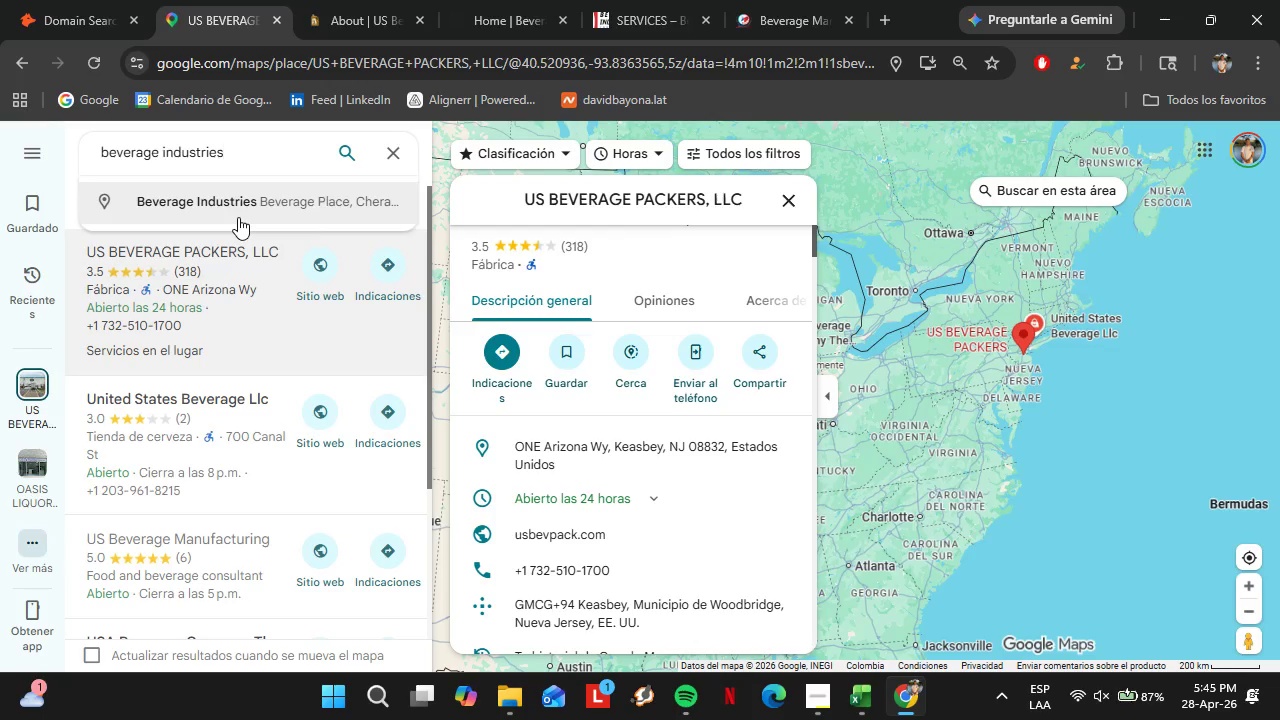 
key(Enter)
 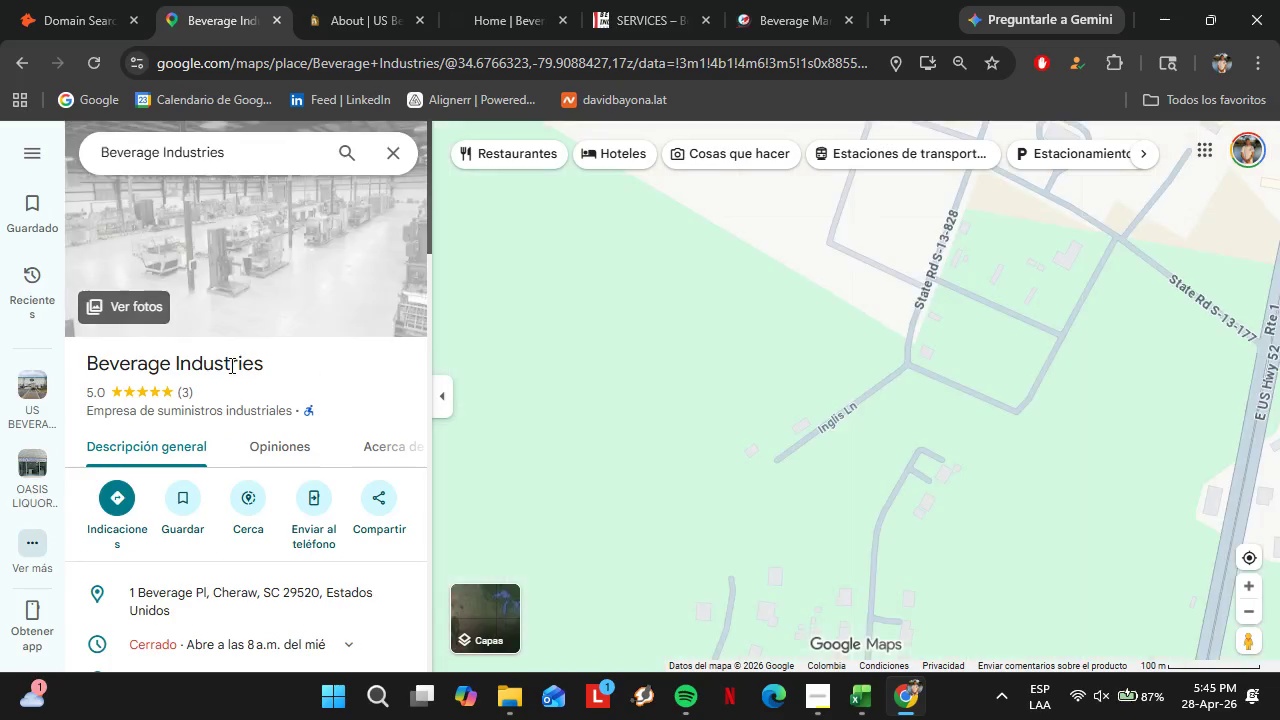 
scroll: coordinate [230, 484], scroll_direction: down, amount: 3.0
 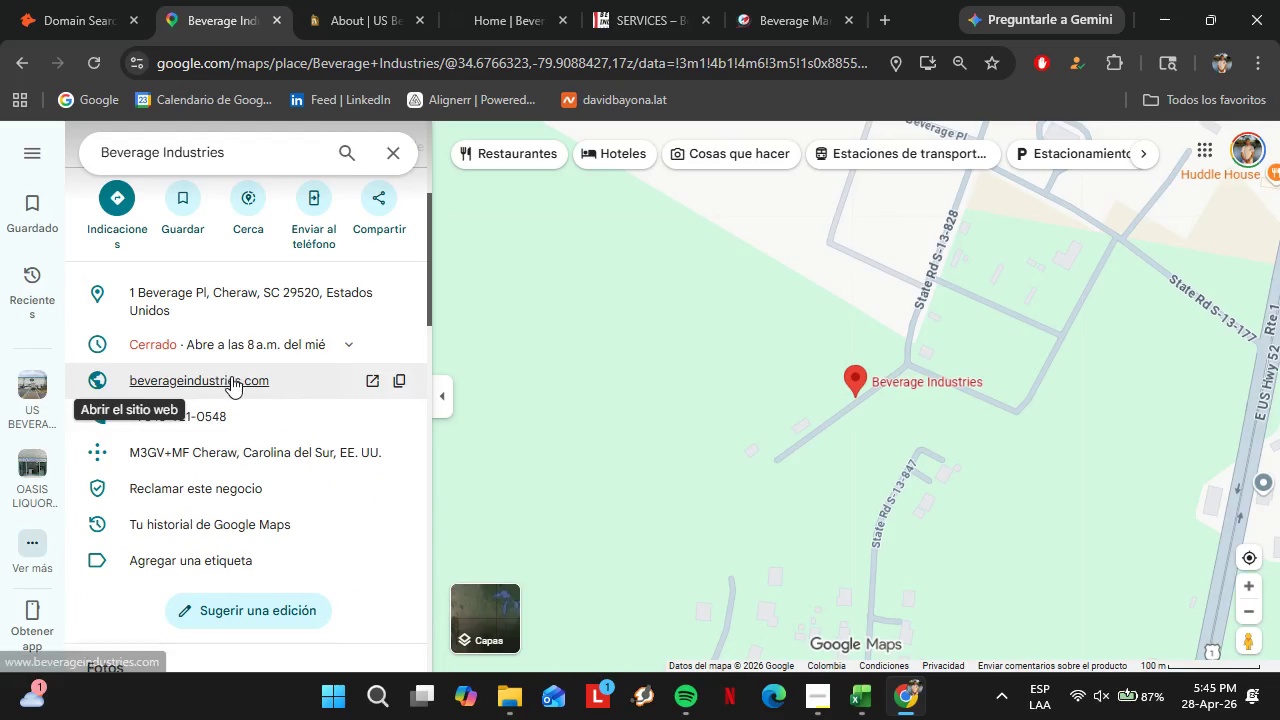 
left_click([229, 377])
 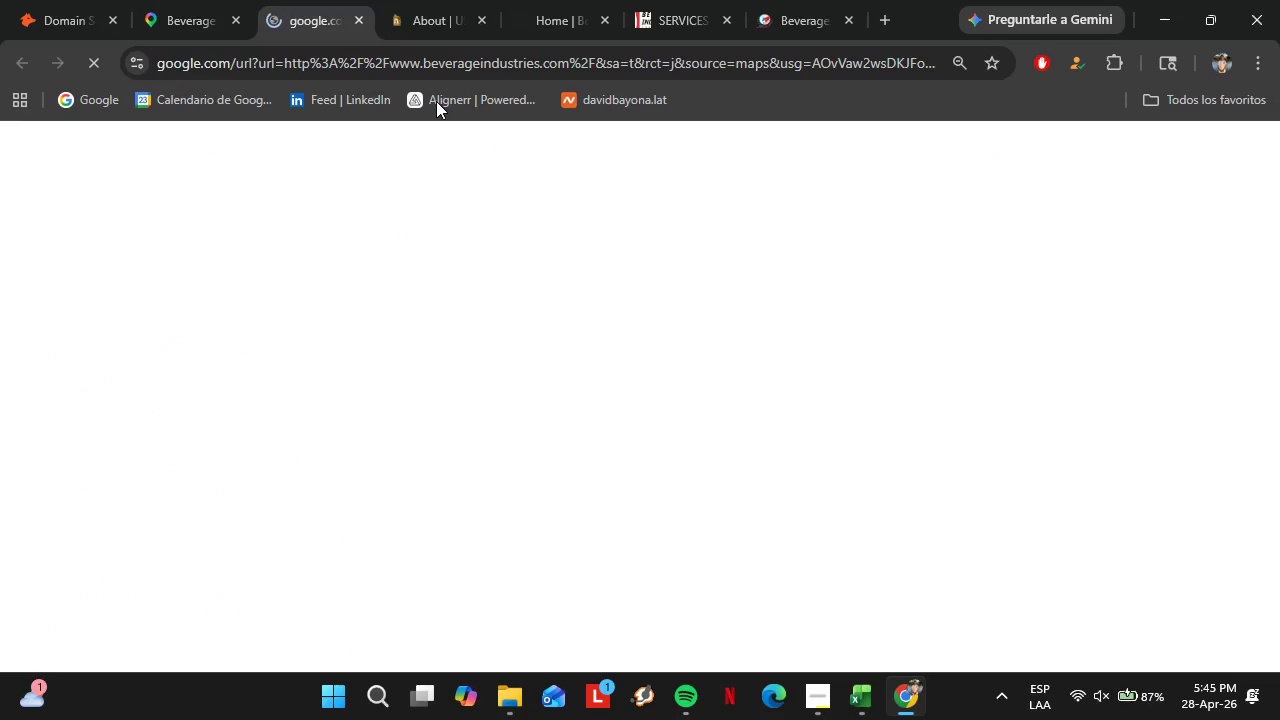 
mouse_move([494, 42])
 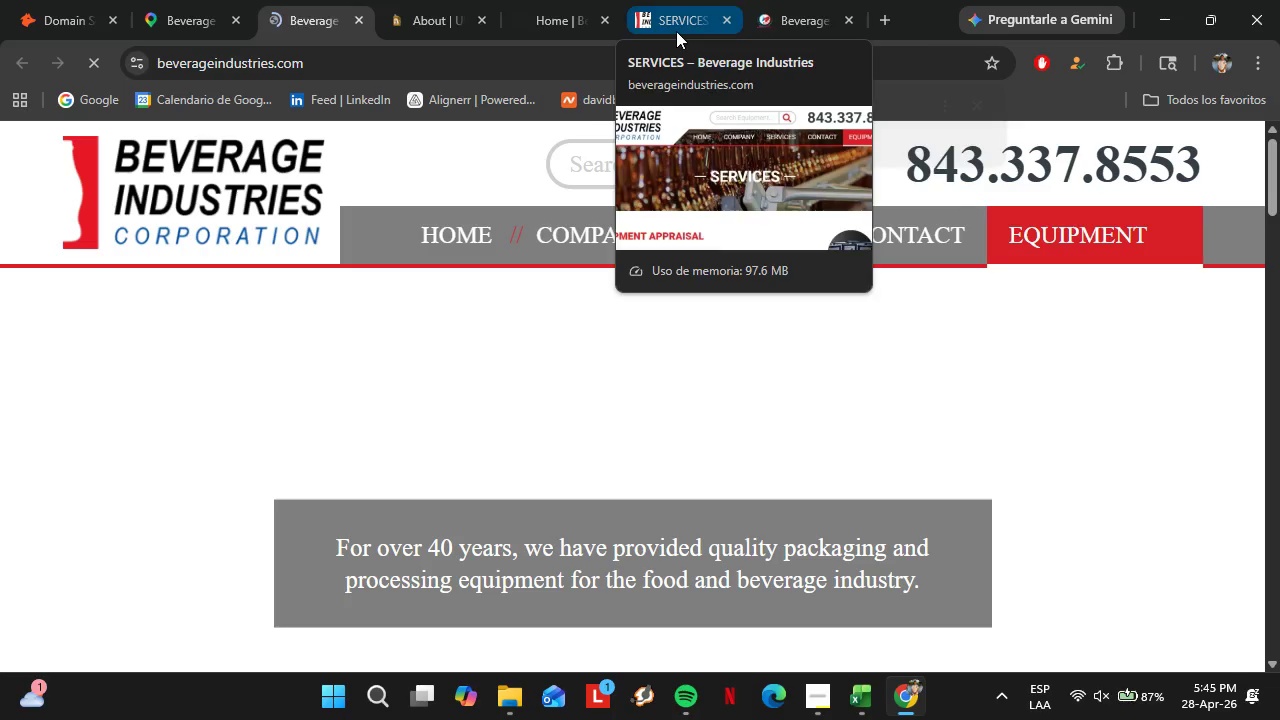 
left_click([785, 29])
 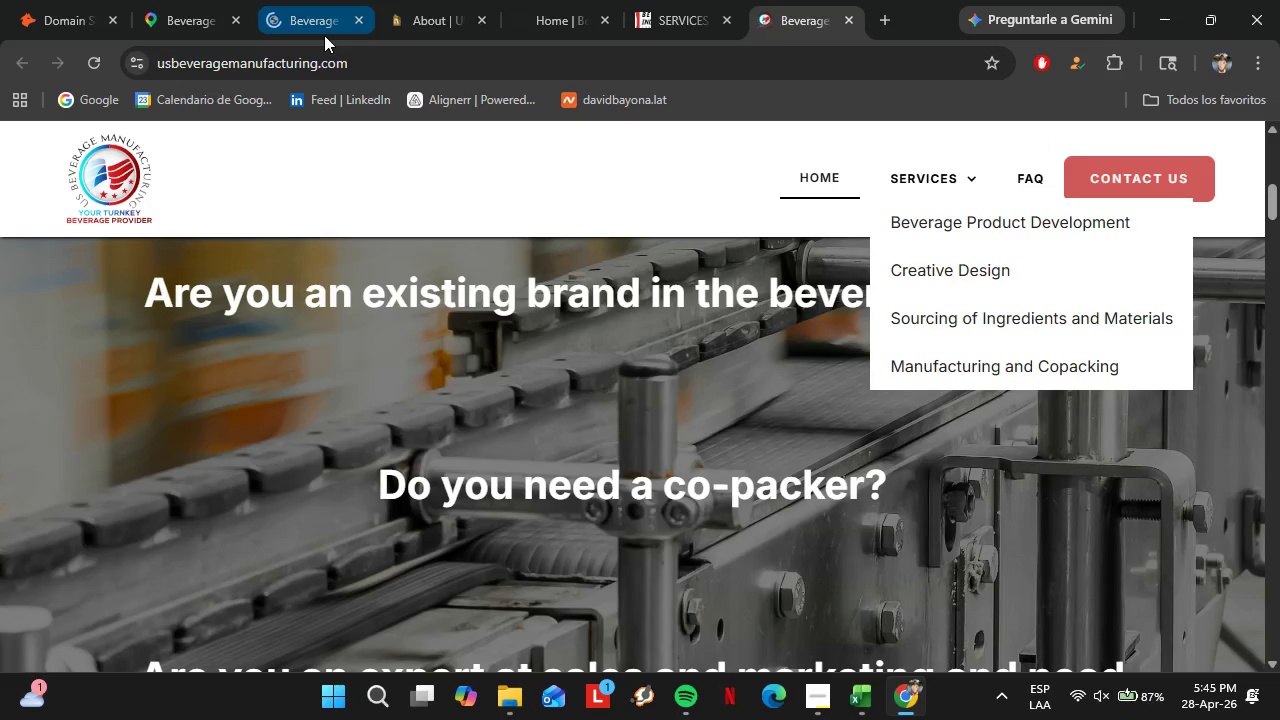 
scroll: coordinate [645, 291], scroll_direction: up, amount: 3.0
 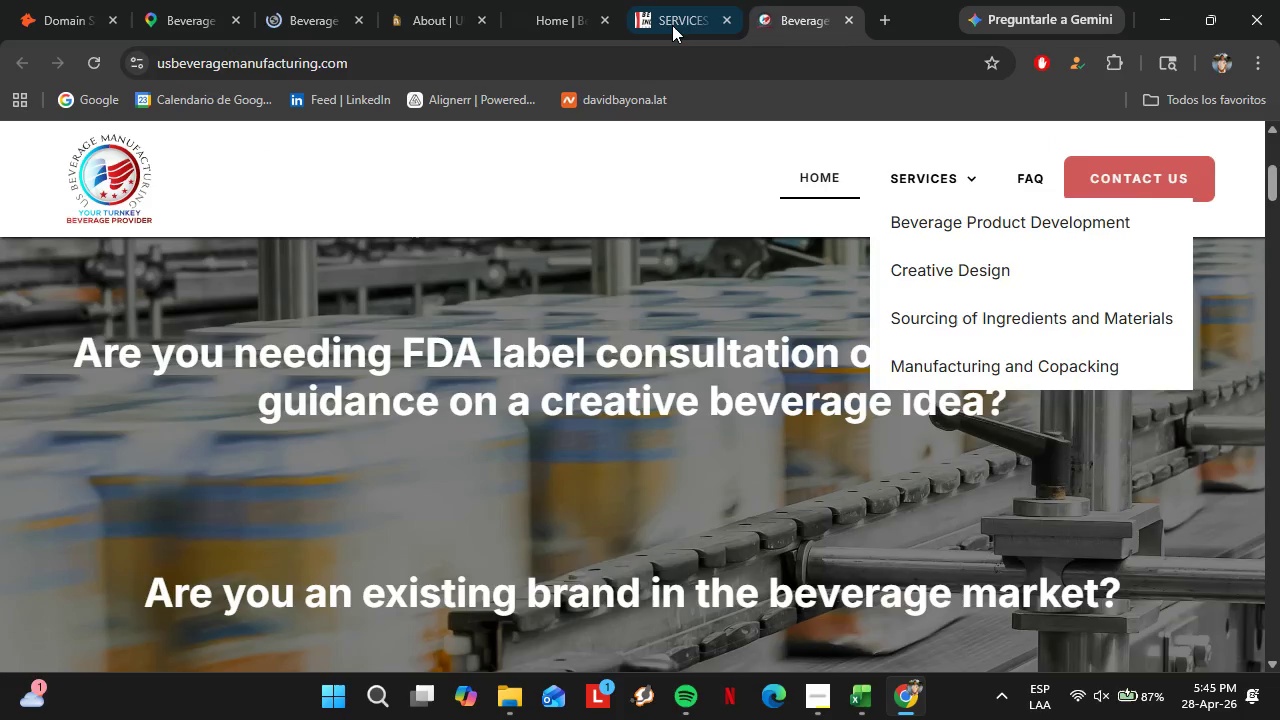 
left_click([672, 25])
 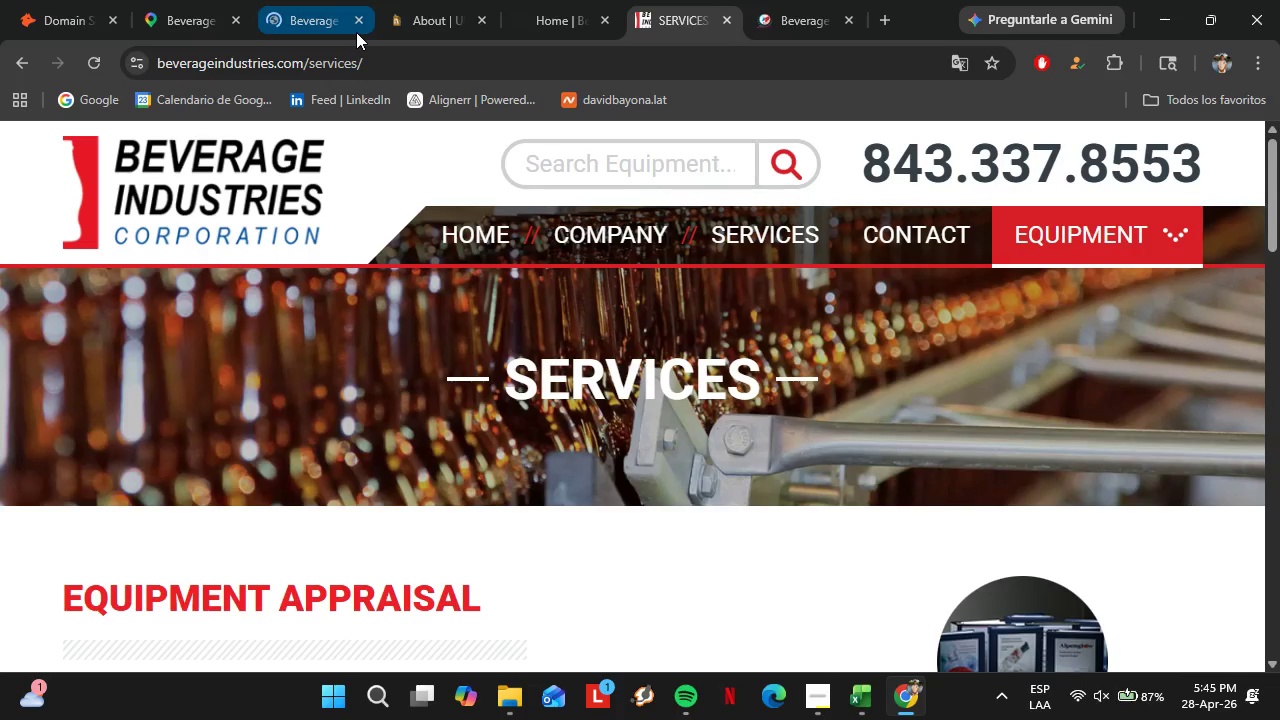 
left_click([354, 22])
 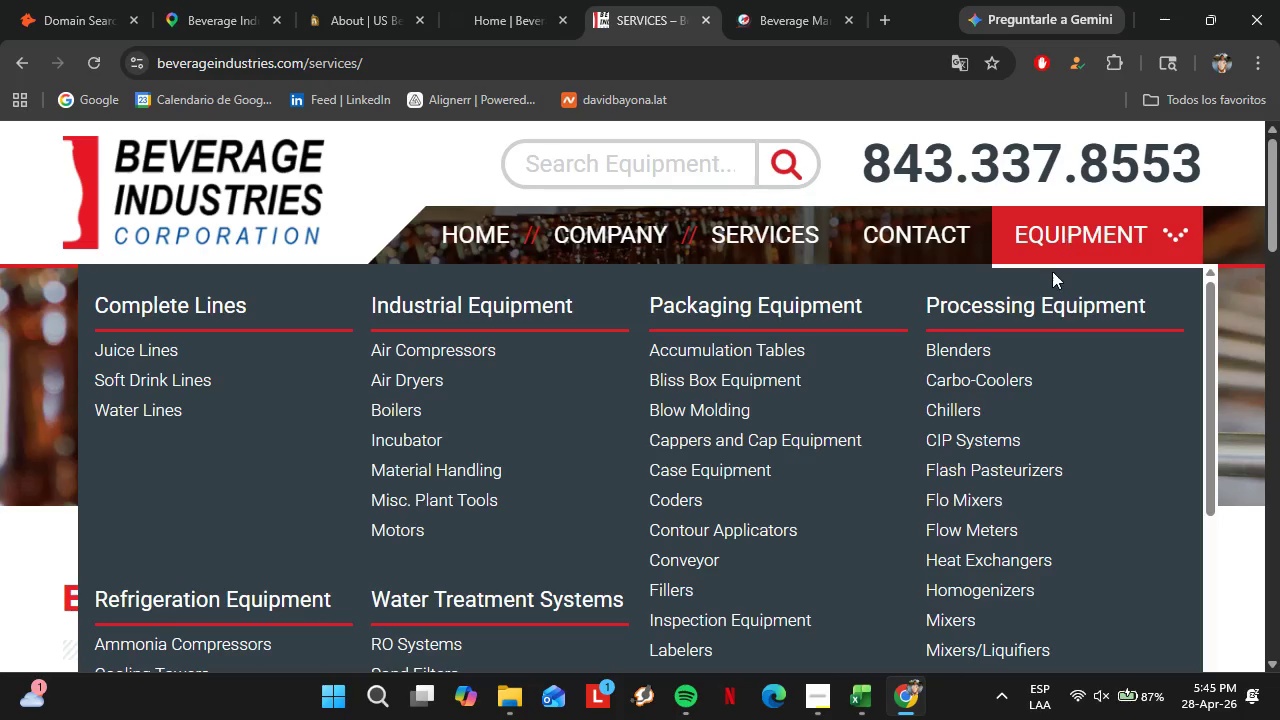 
scroll: coordinate [567, 368], scroll_direction: down, amount: 6.0
 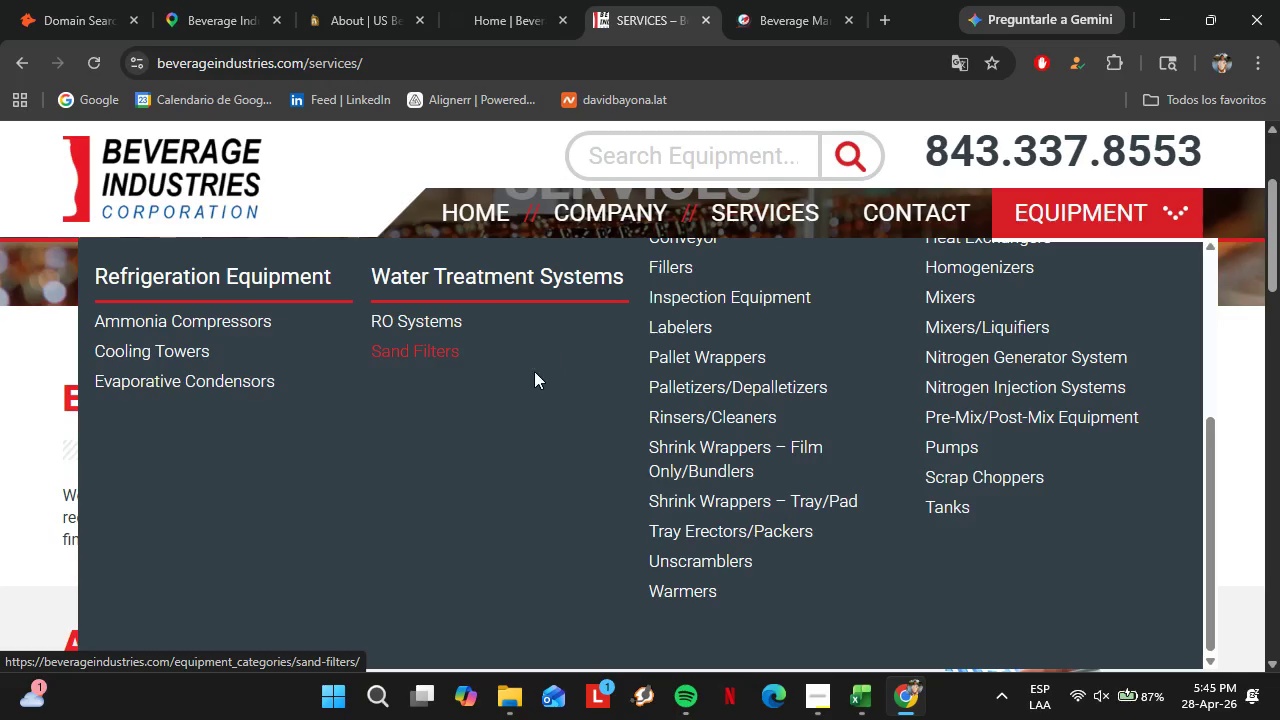 
scroll: coordinate [531, 385], scroll_direction: up, amount: 9.0
 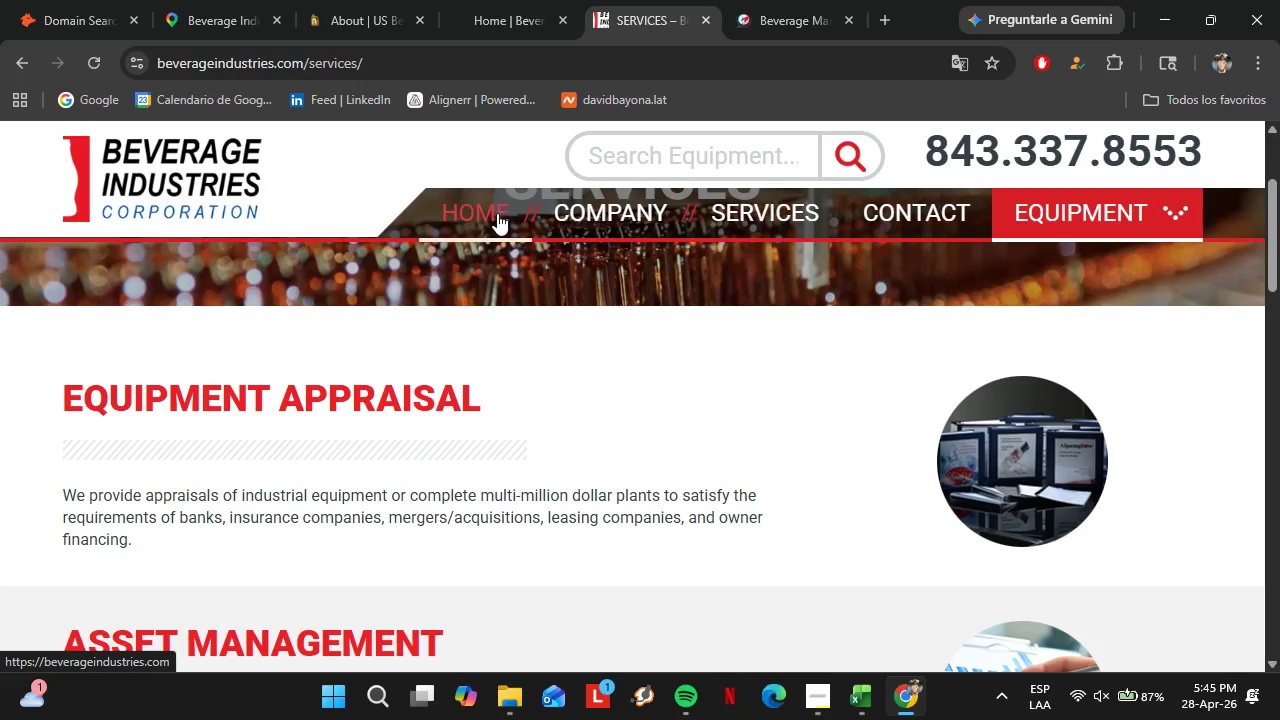 
left_click([497, 213])
 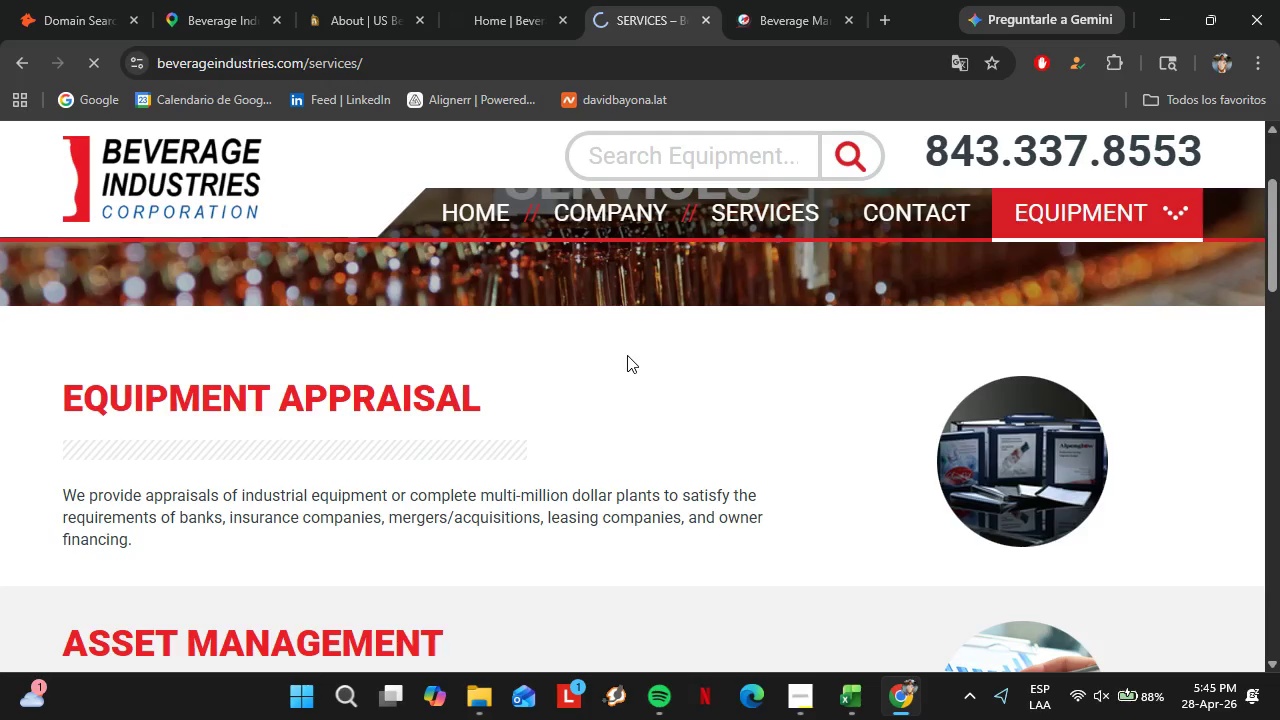 
wait(17.36)
 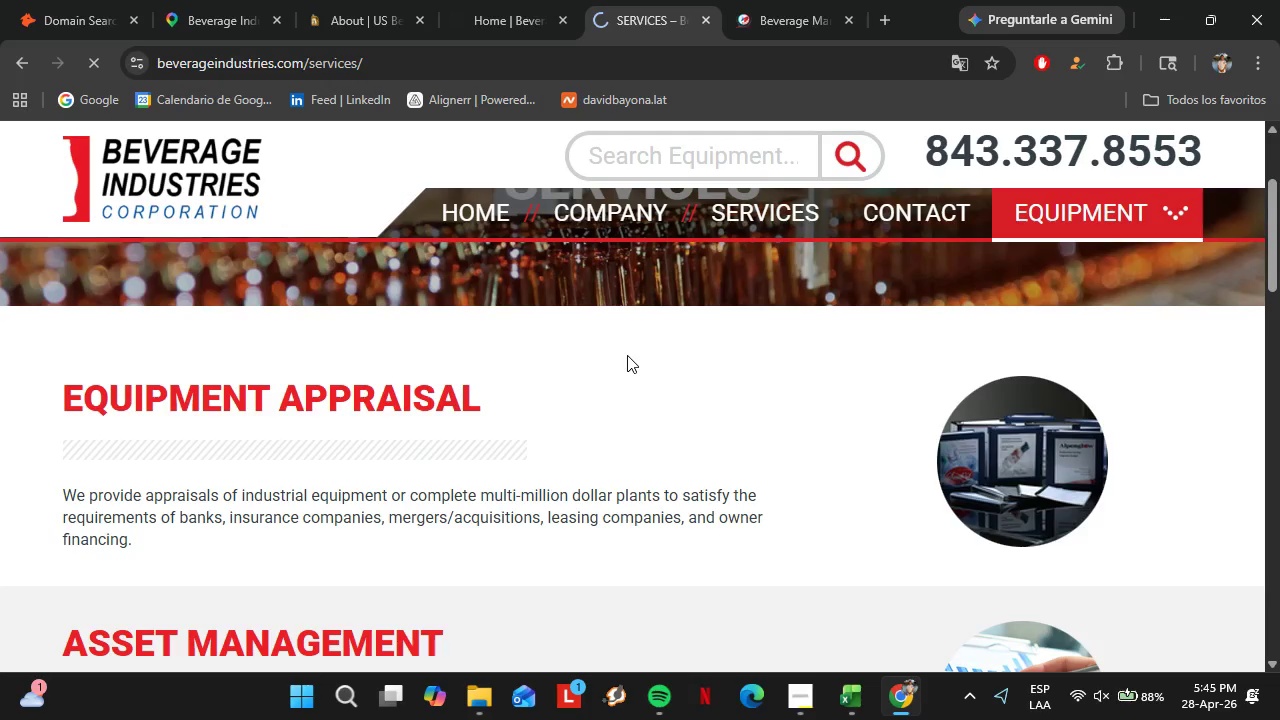 
left_click([340, 0])
 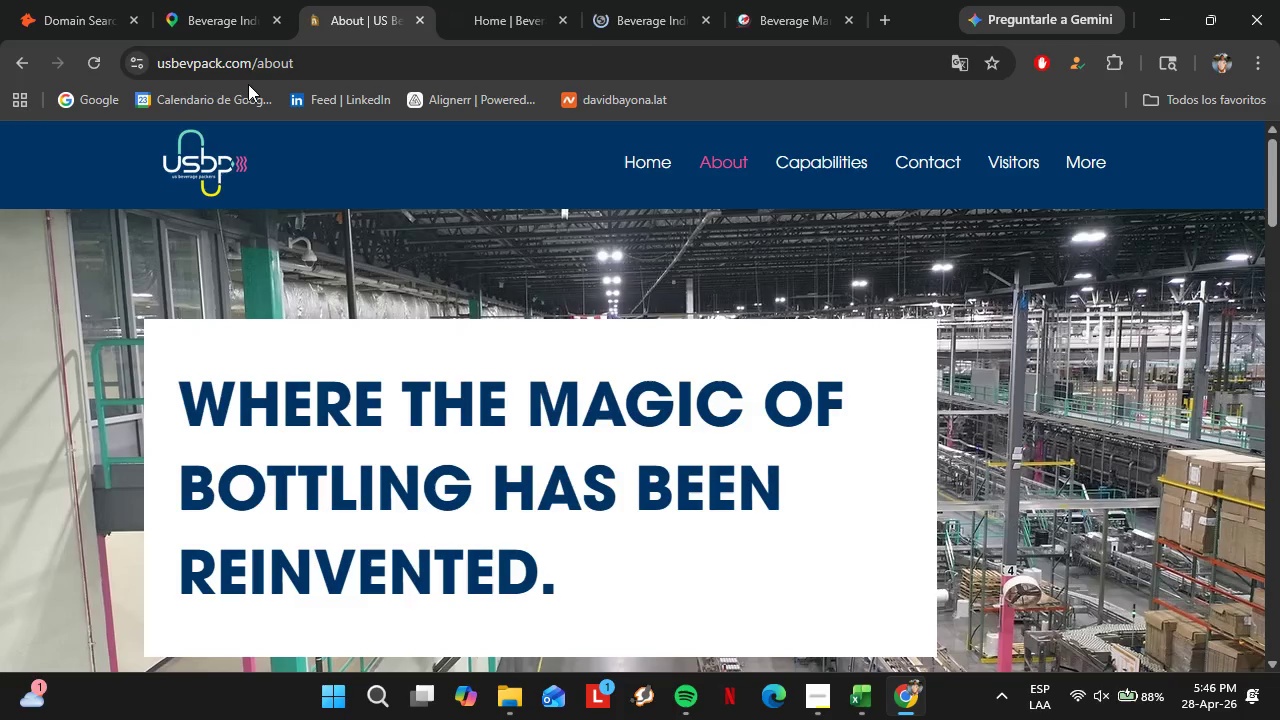 
left_click([223, 0])
 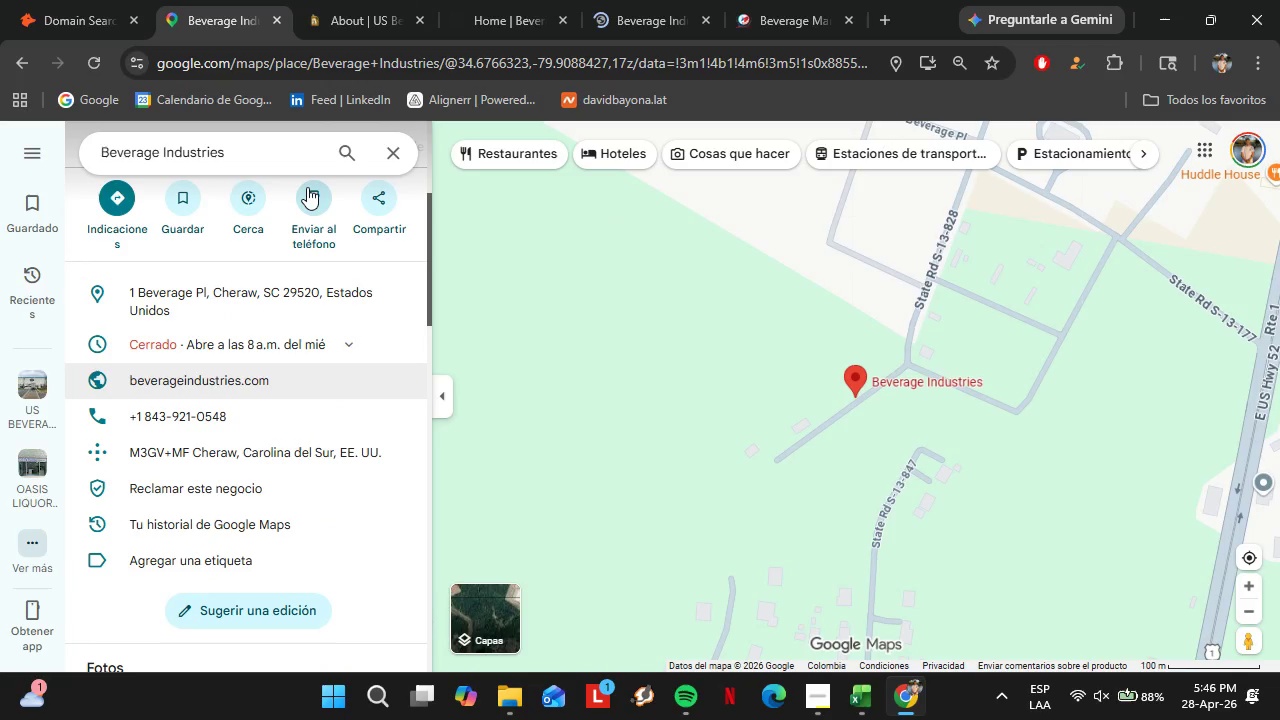 
left_click([352, 0])
 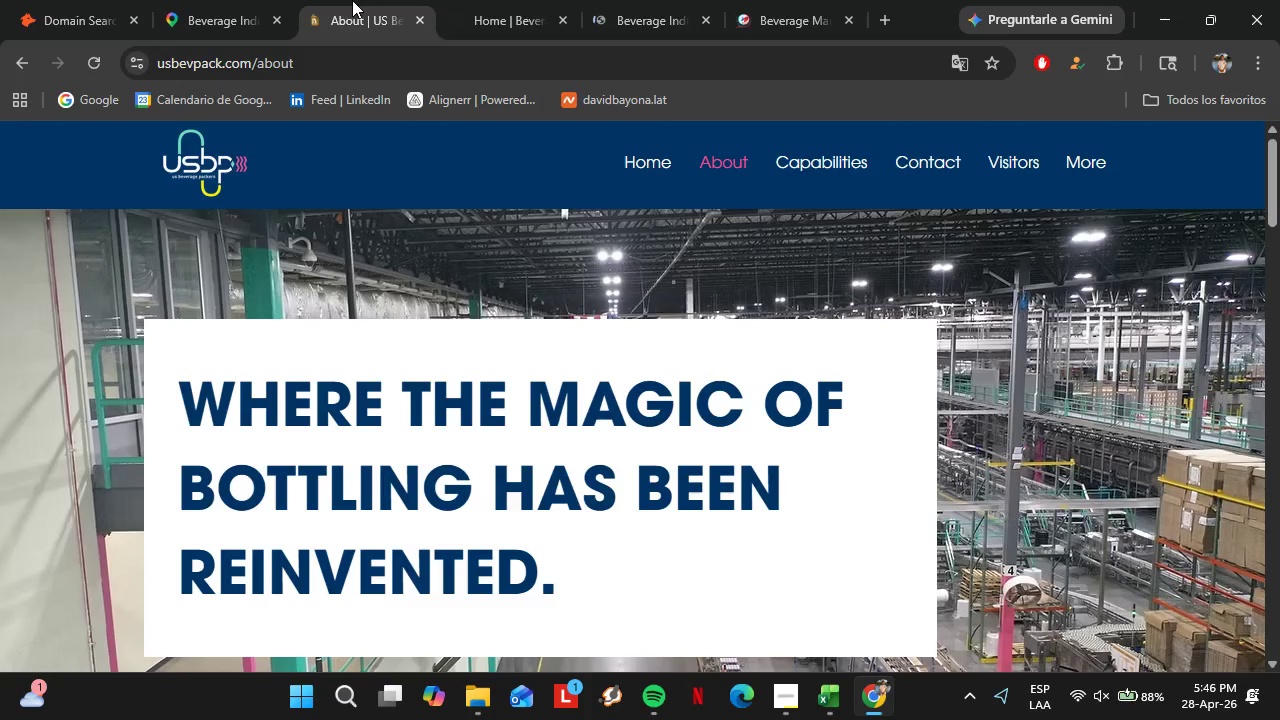 
wait(7.52)
 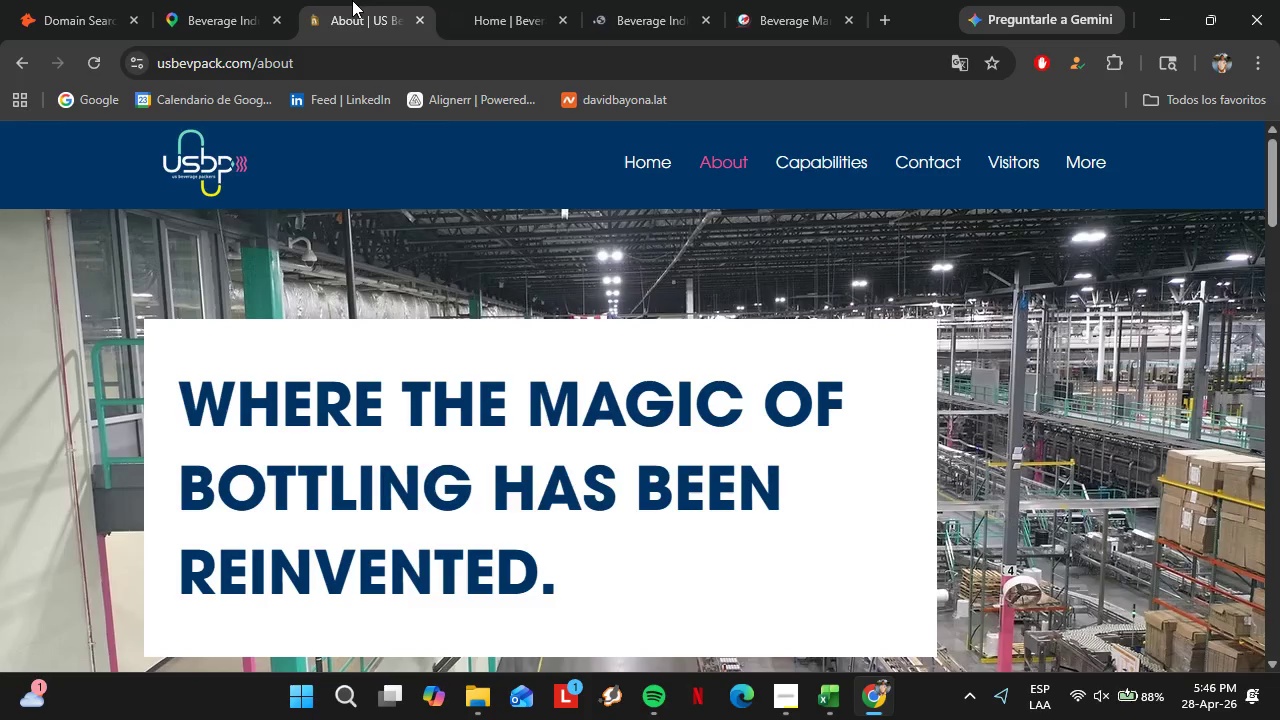 
key(Control+C)
 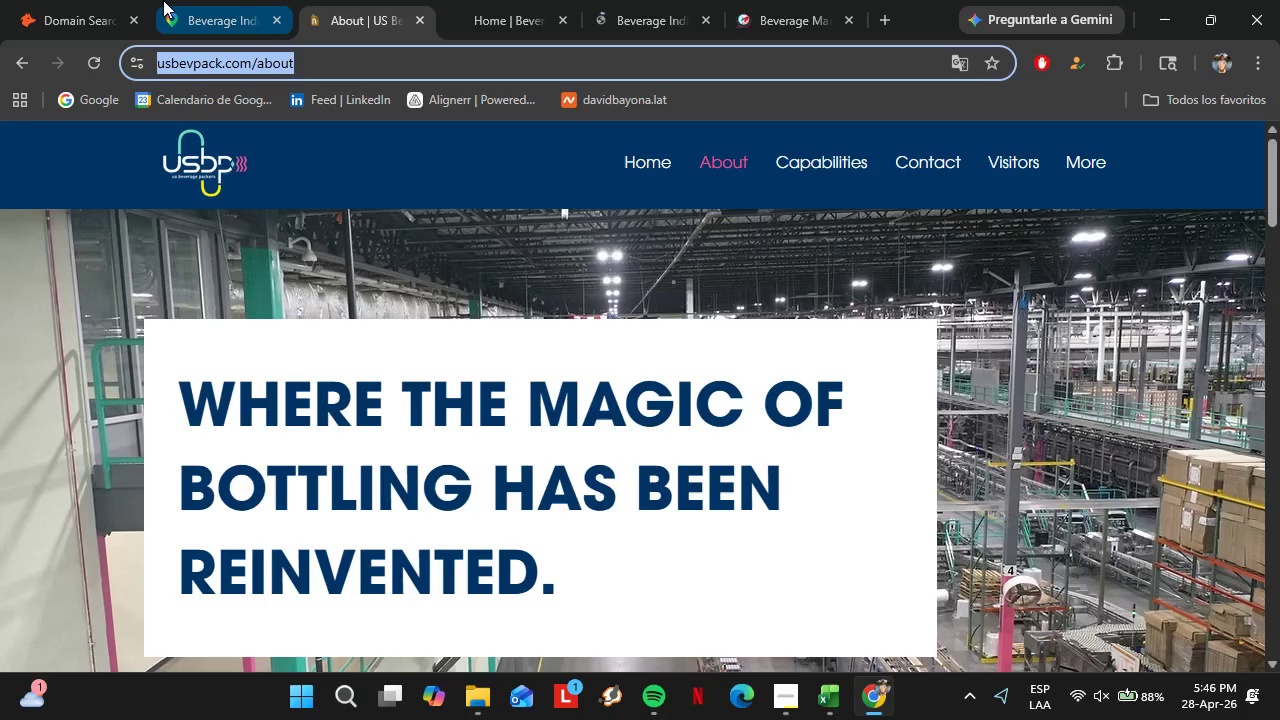 
left_click([84, 0])
 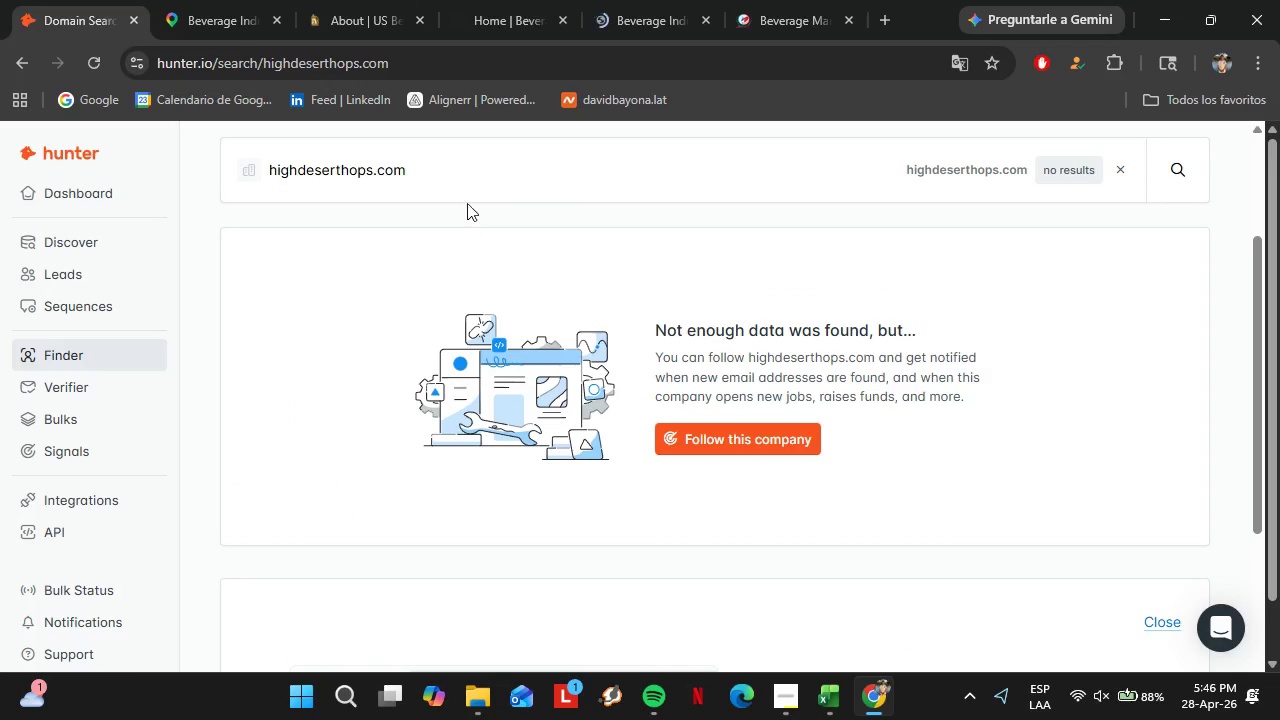 
left_click_drag(start_coordinate=[455, 178], to_coordinate=[216, 163])
 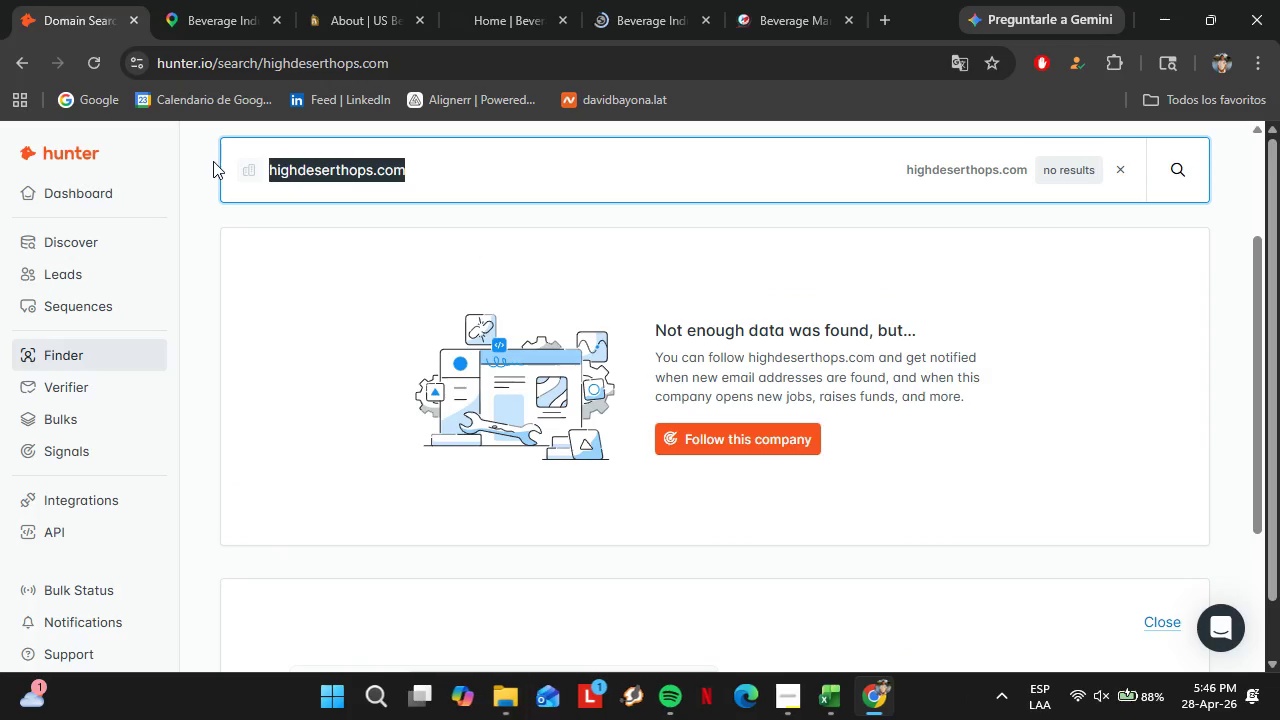 
key(Control+V)
 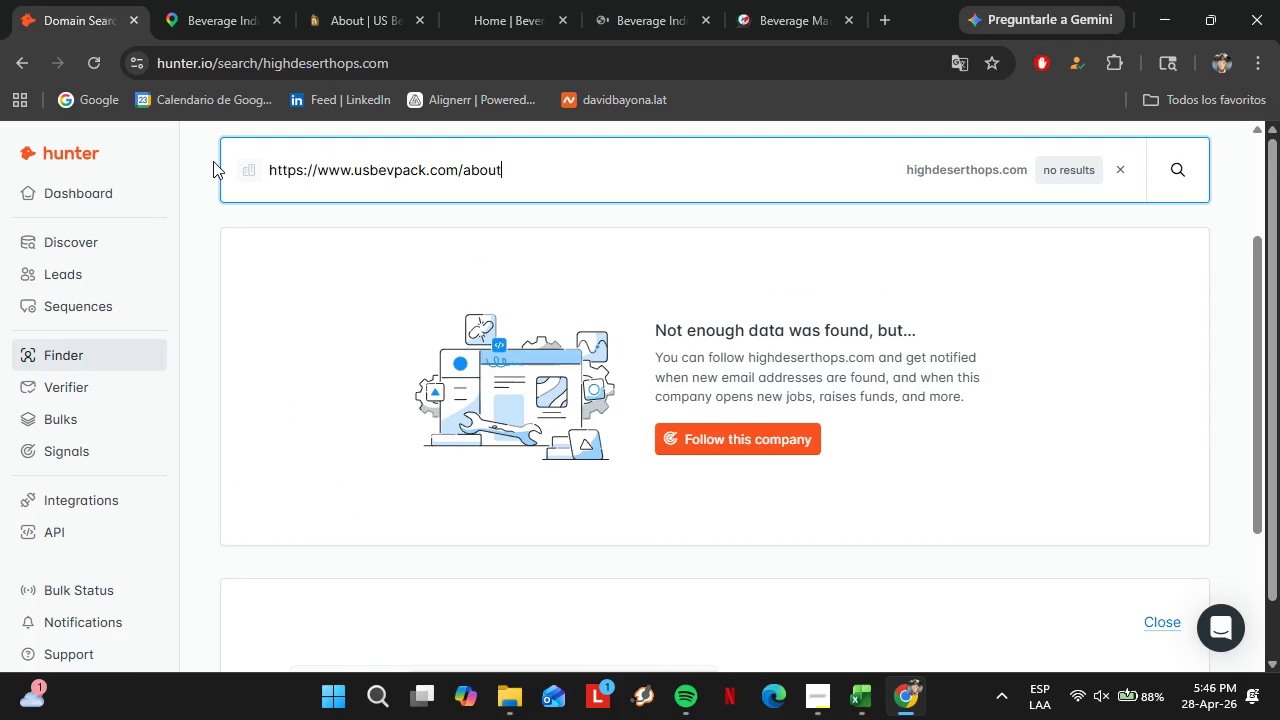 
key(Enter)
 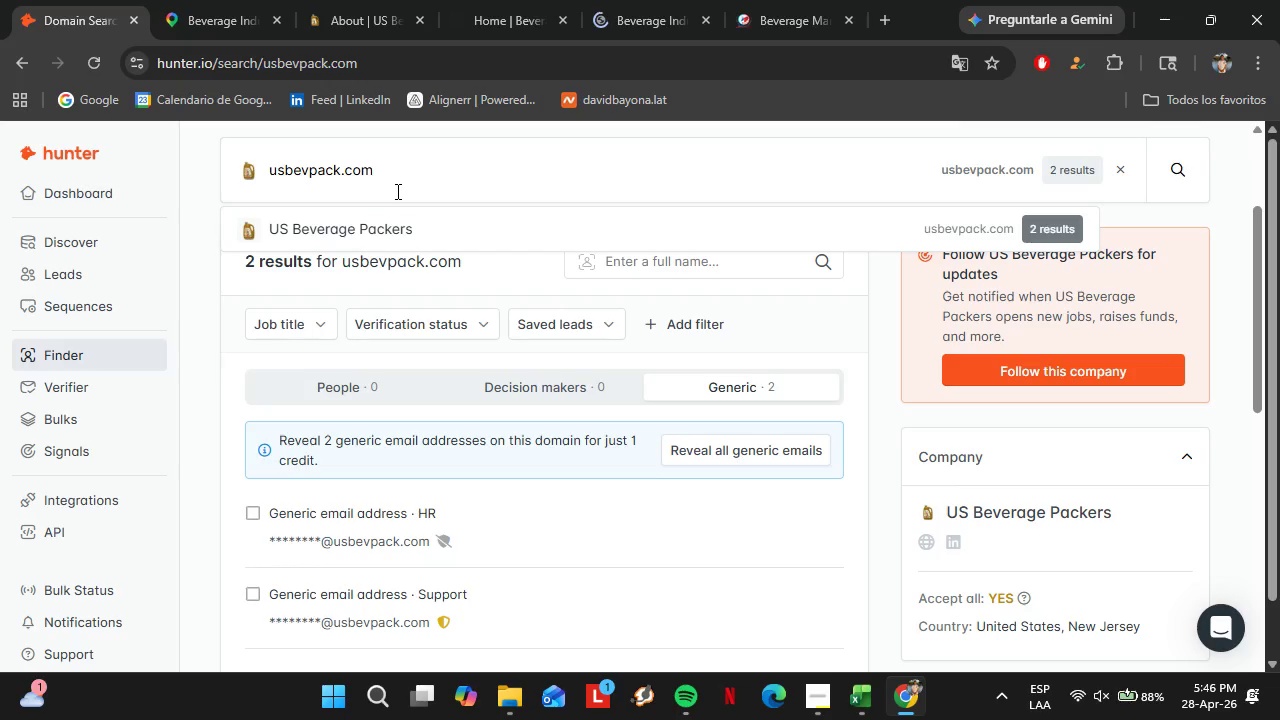 
wait(13.44)
 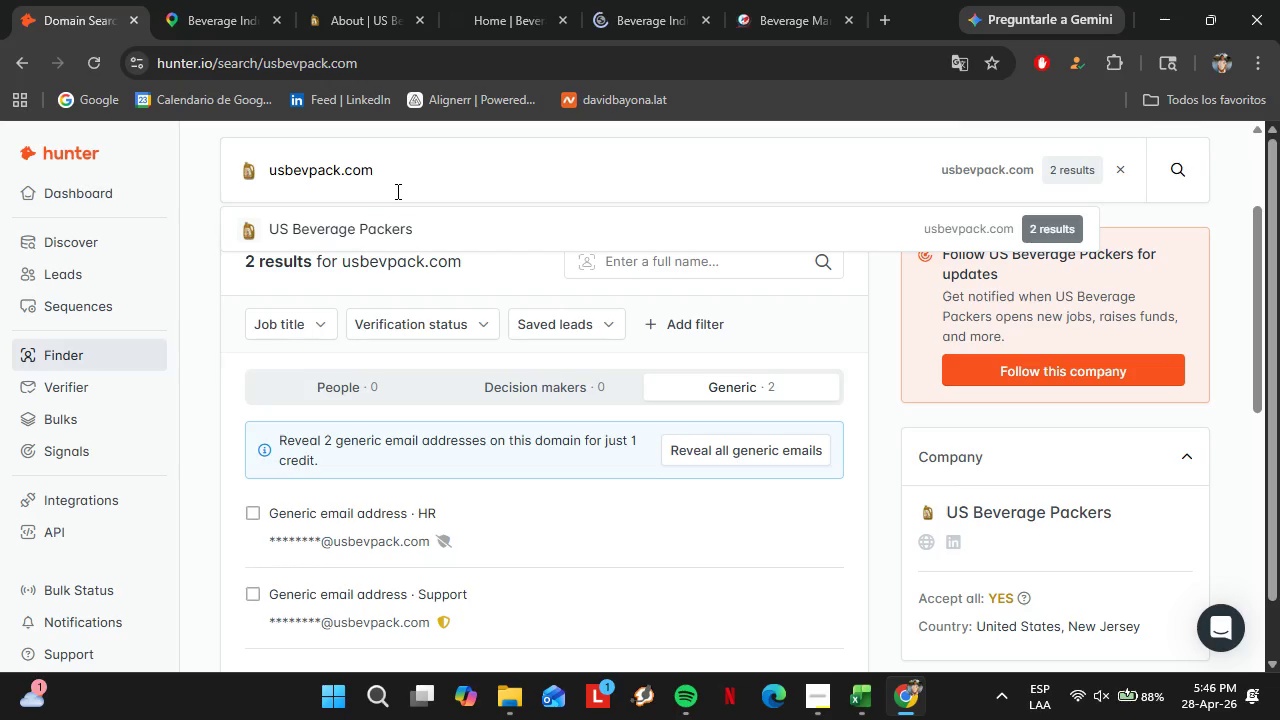 
scroll: coordinate [432, 397], scroll_direction: up, amount: 1.0
 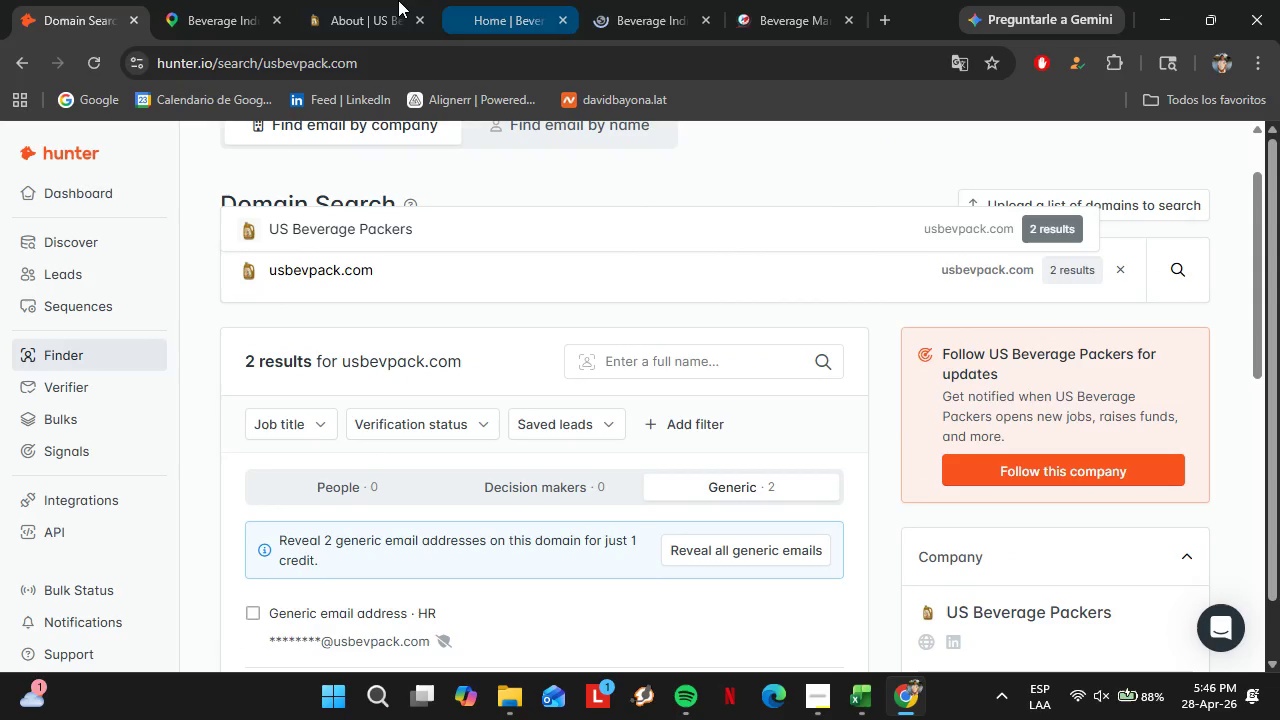 
left_click([383, 0])
 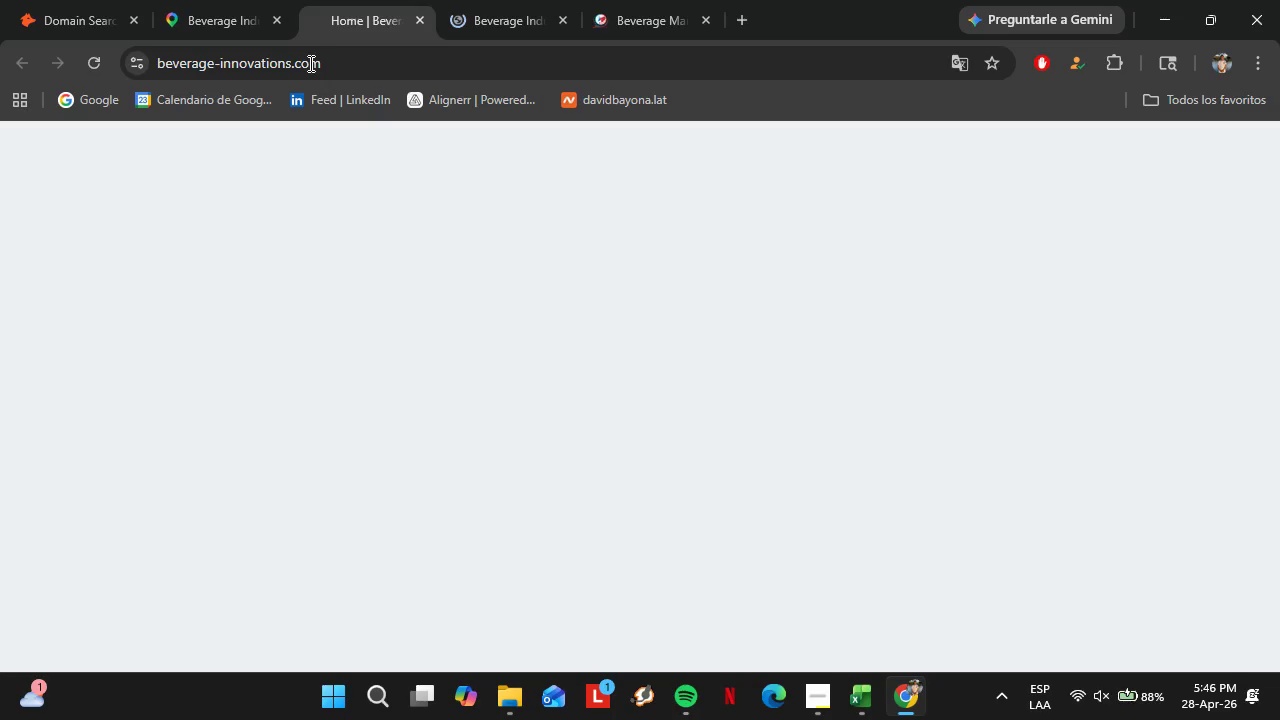 
left_click([308, 67])
 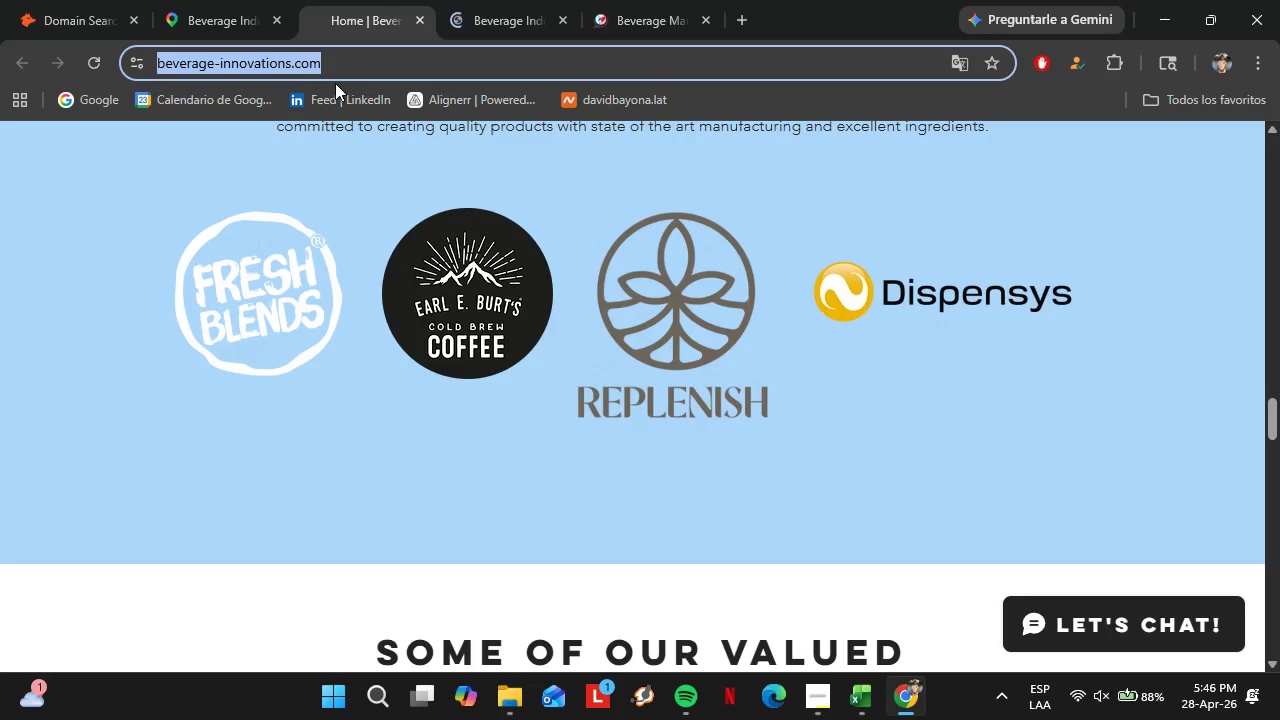 
key(Control+C)